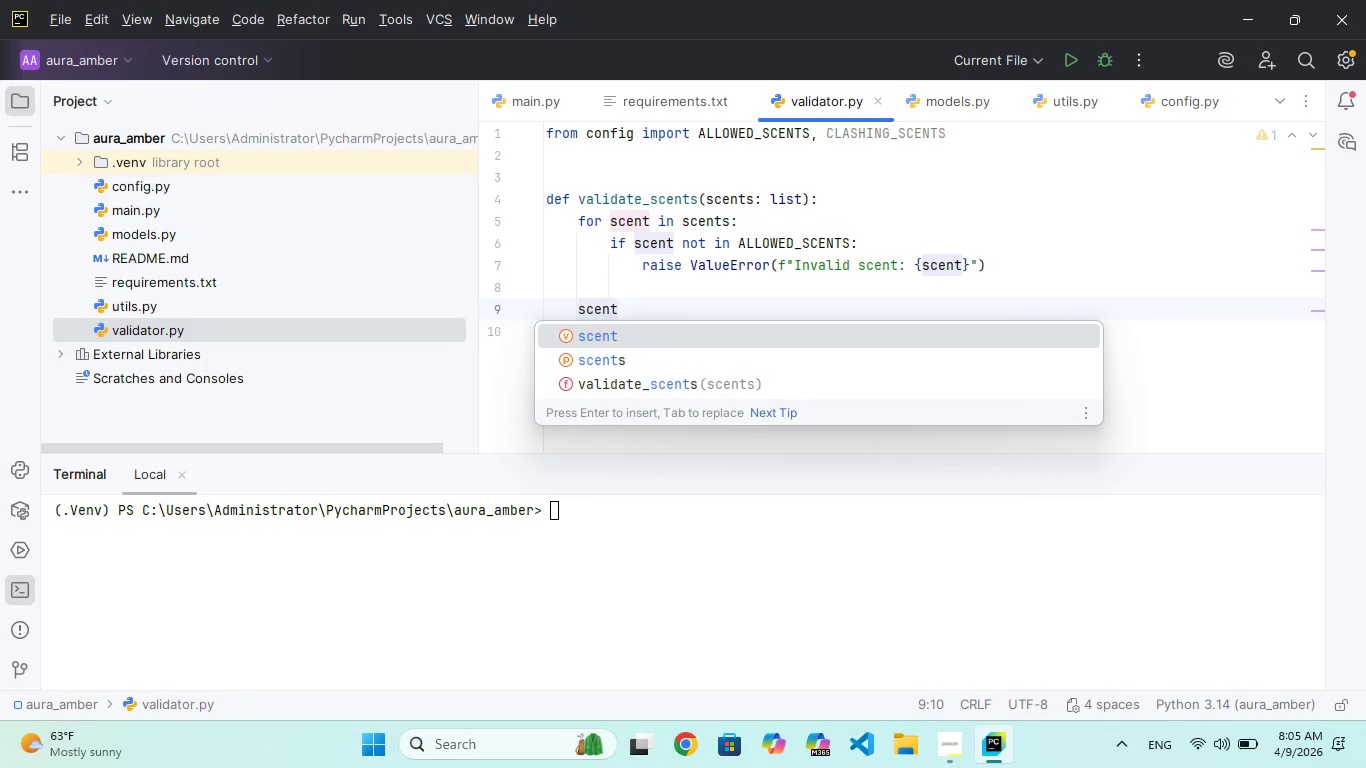 
key(Enter)
 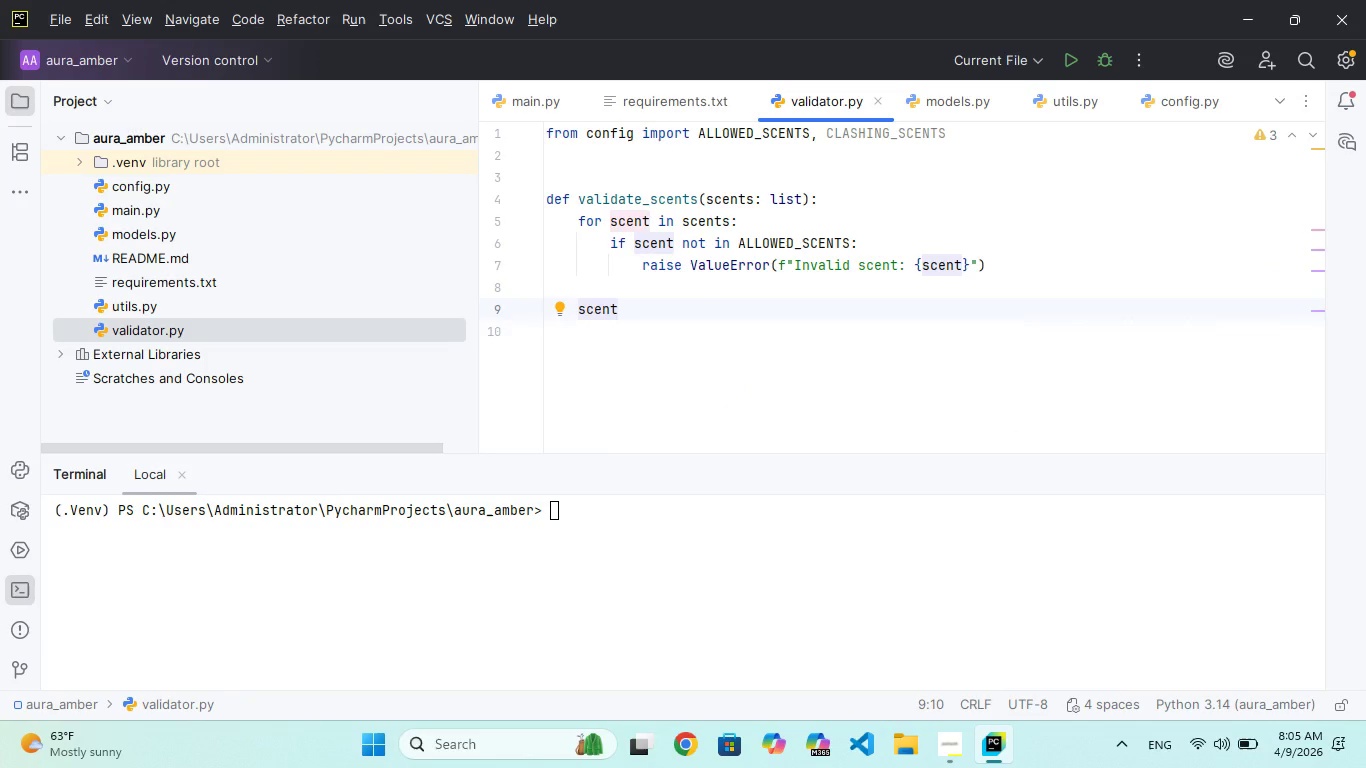 
type(_set = set)
 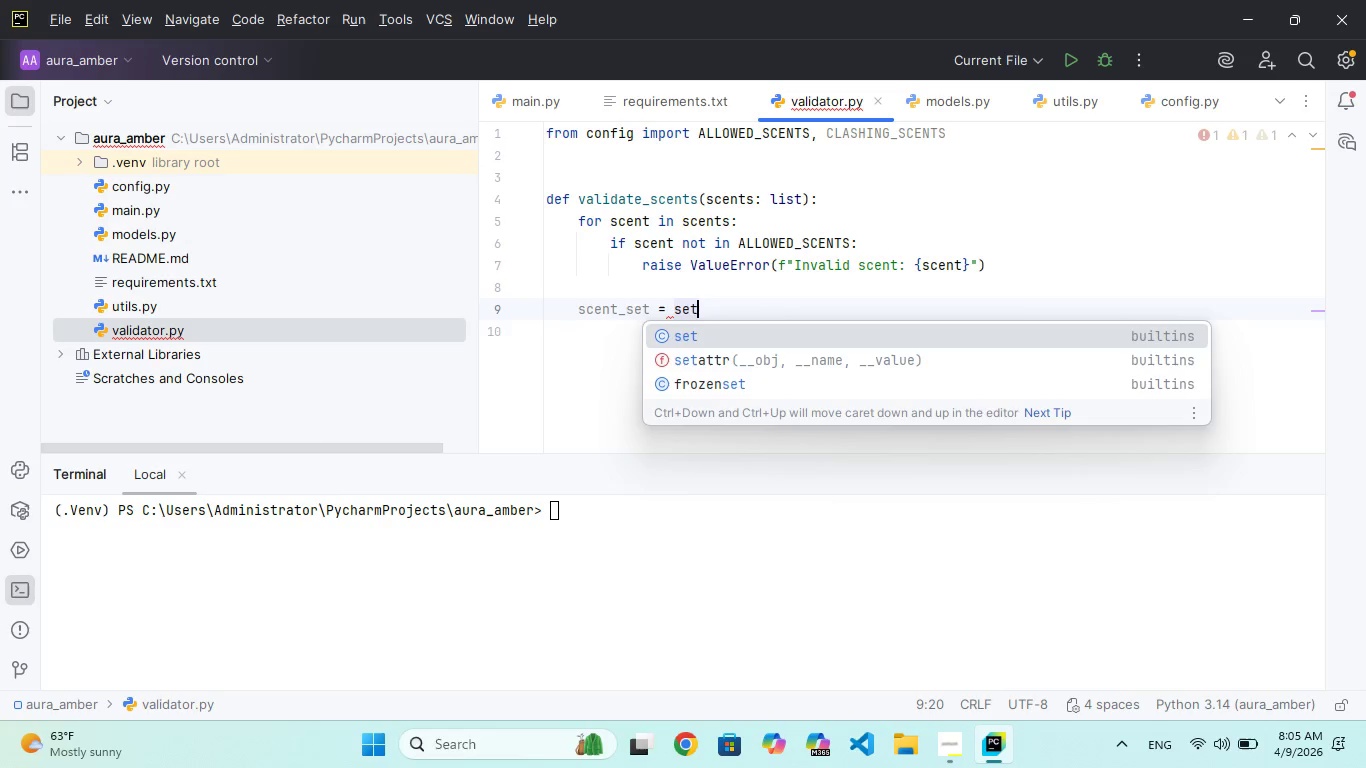 
key(Enter)
 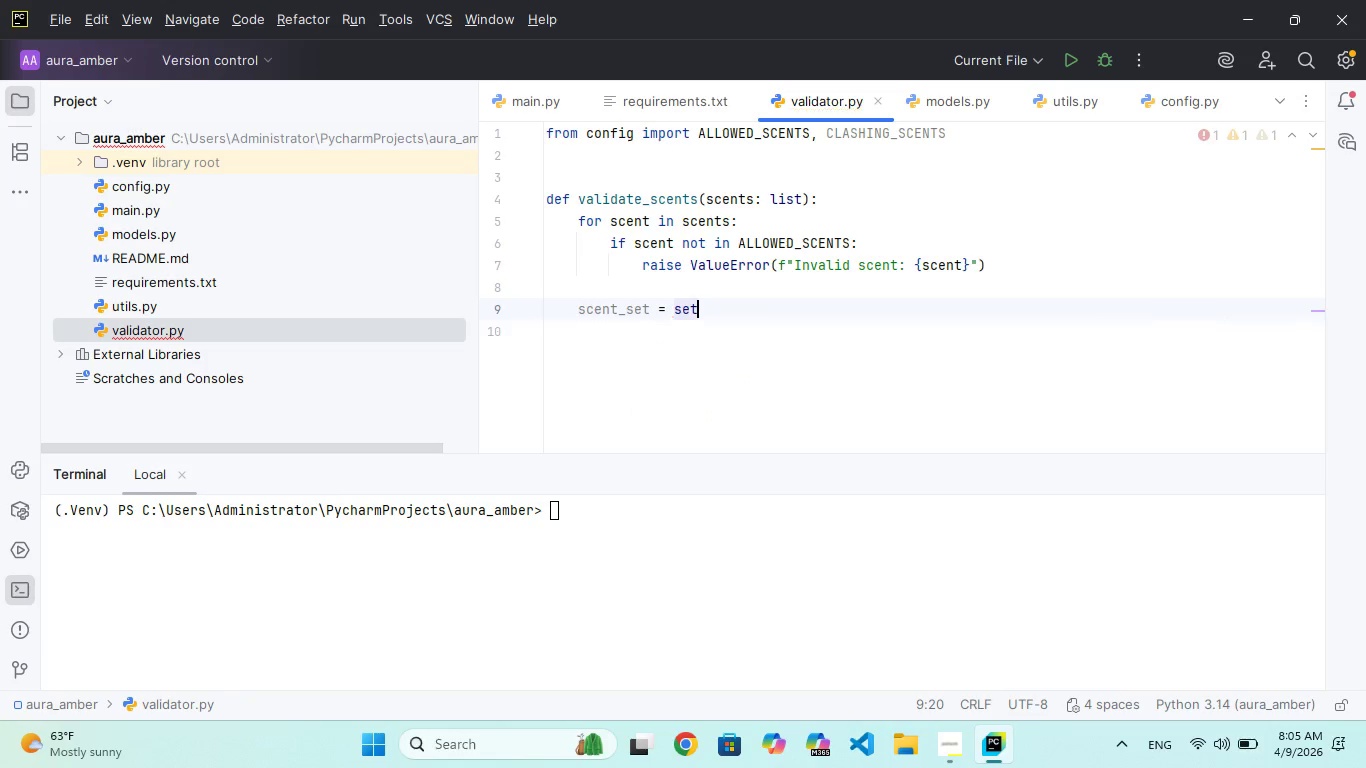 
type((sent)
 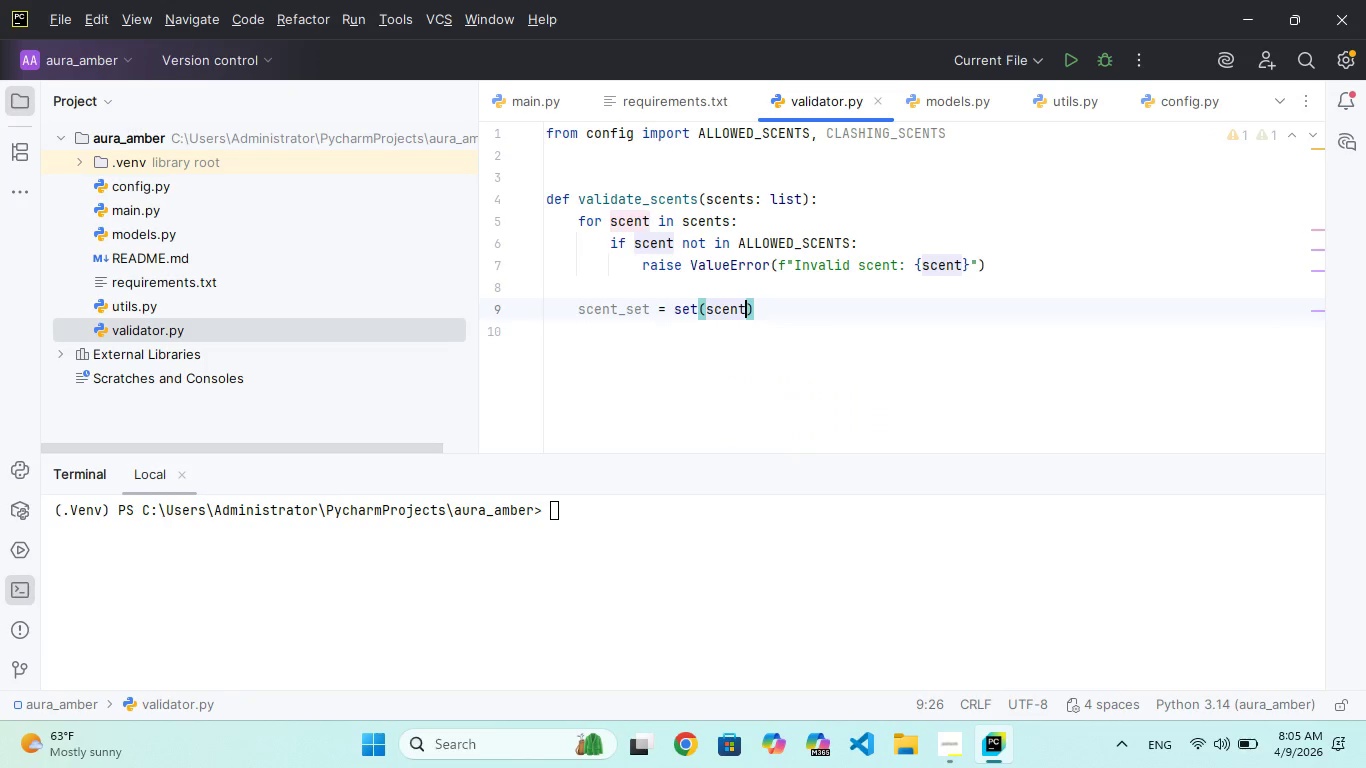 
hold_key(key=C, duration=0.41)
 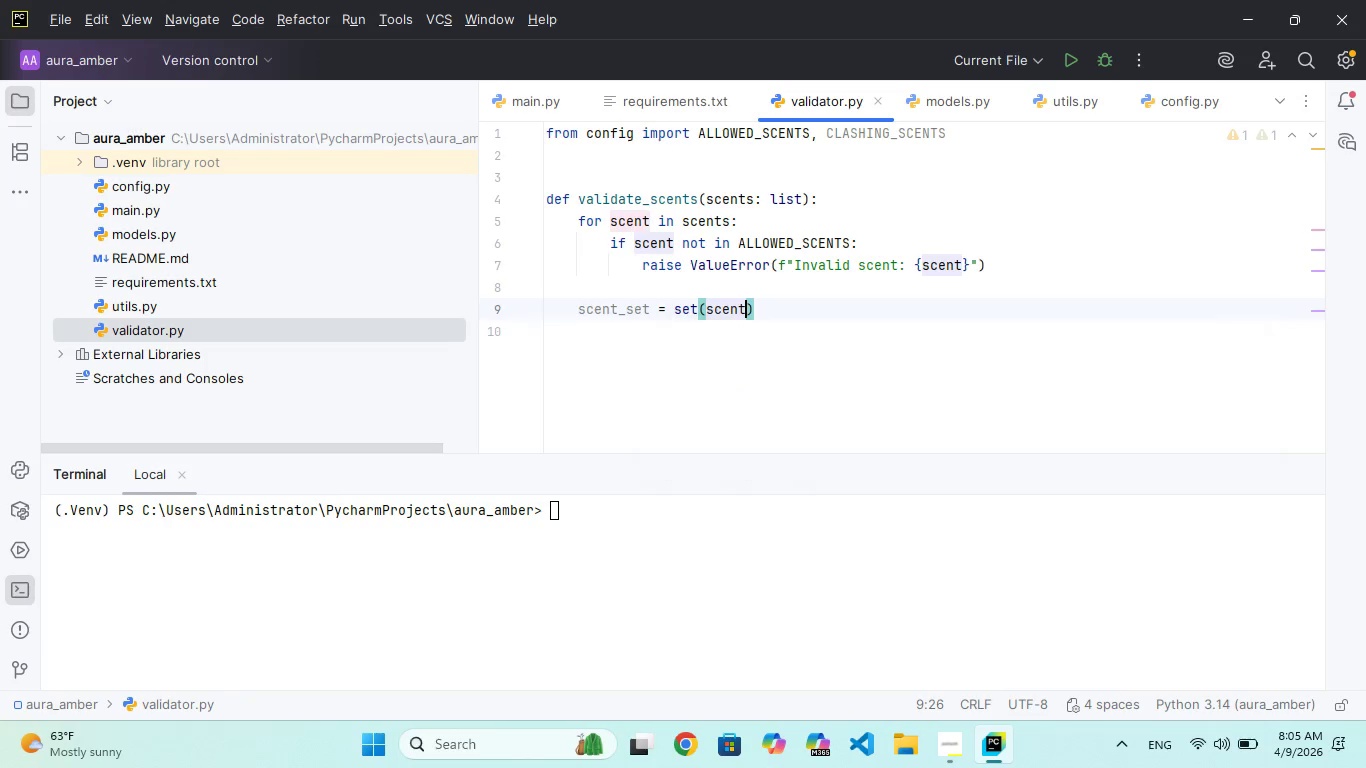 
key(Enter)
 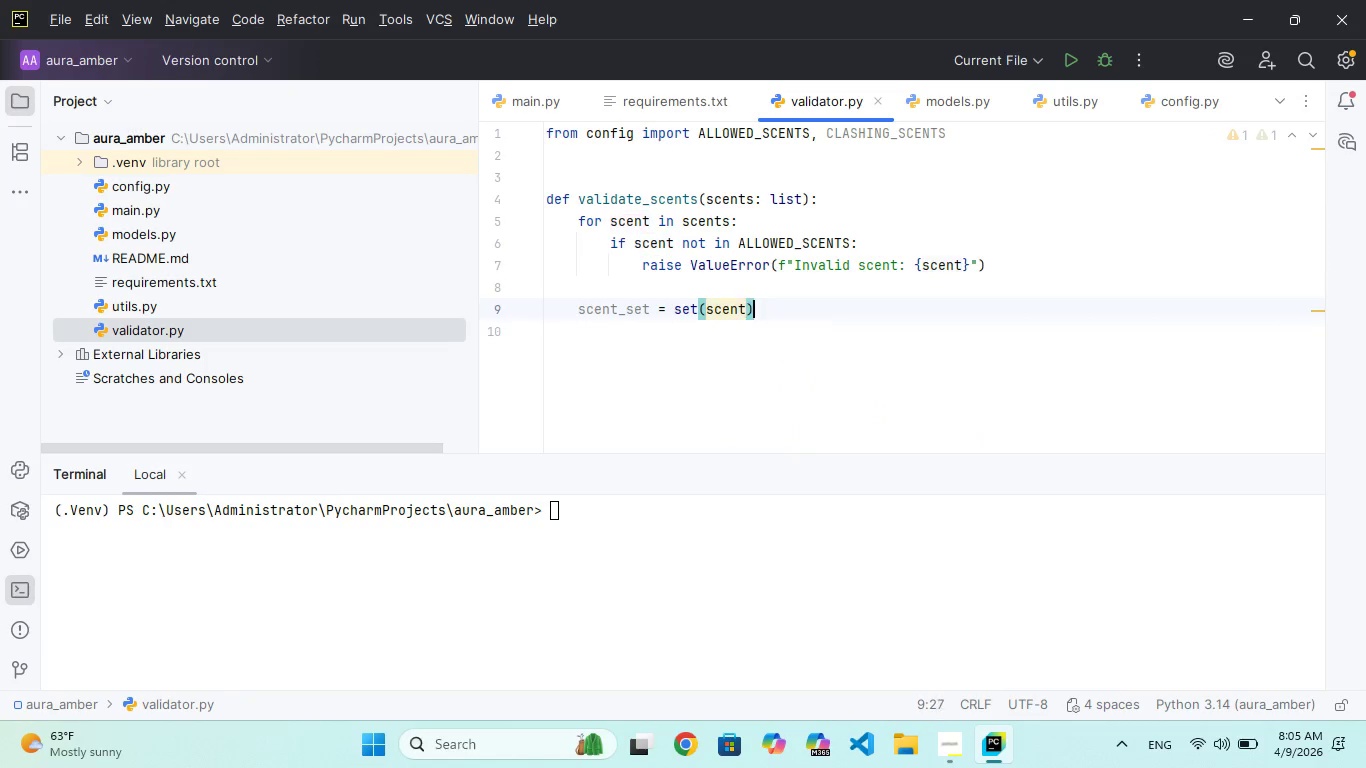 
key(ArrowRight)
 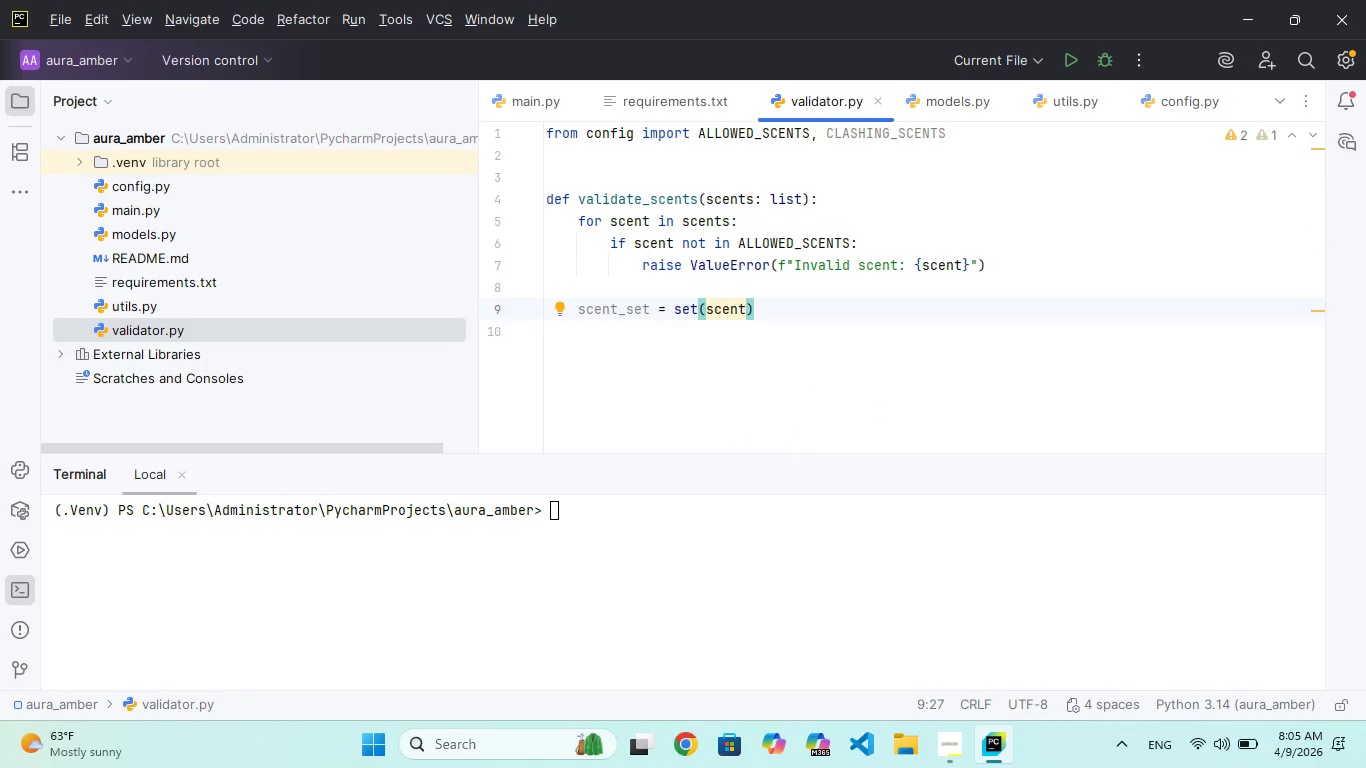 
key(Enter)
 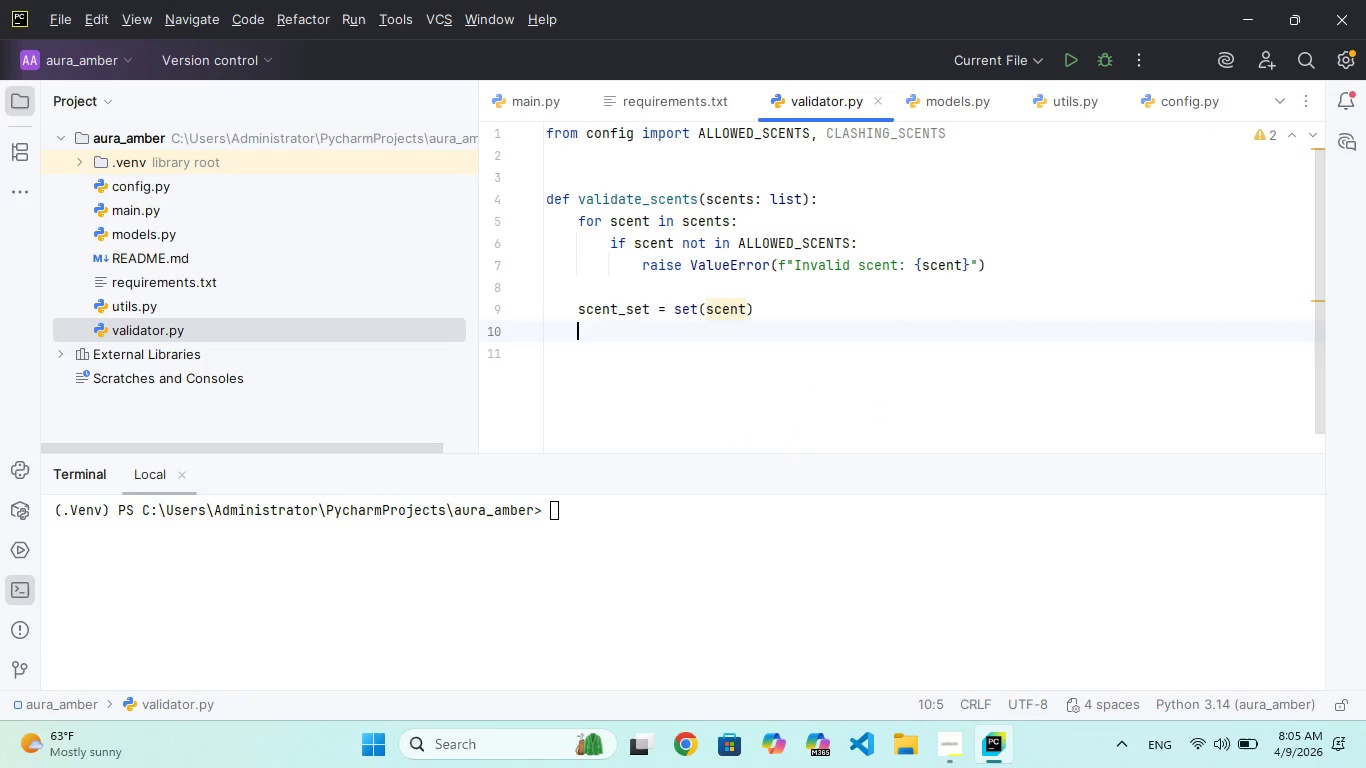 
type(for clash in CLAHIG)
 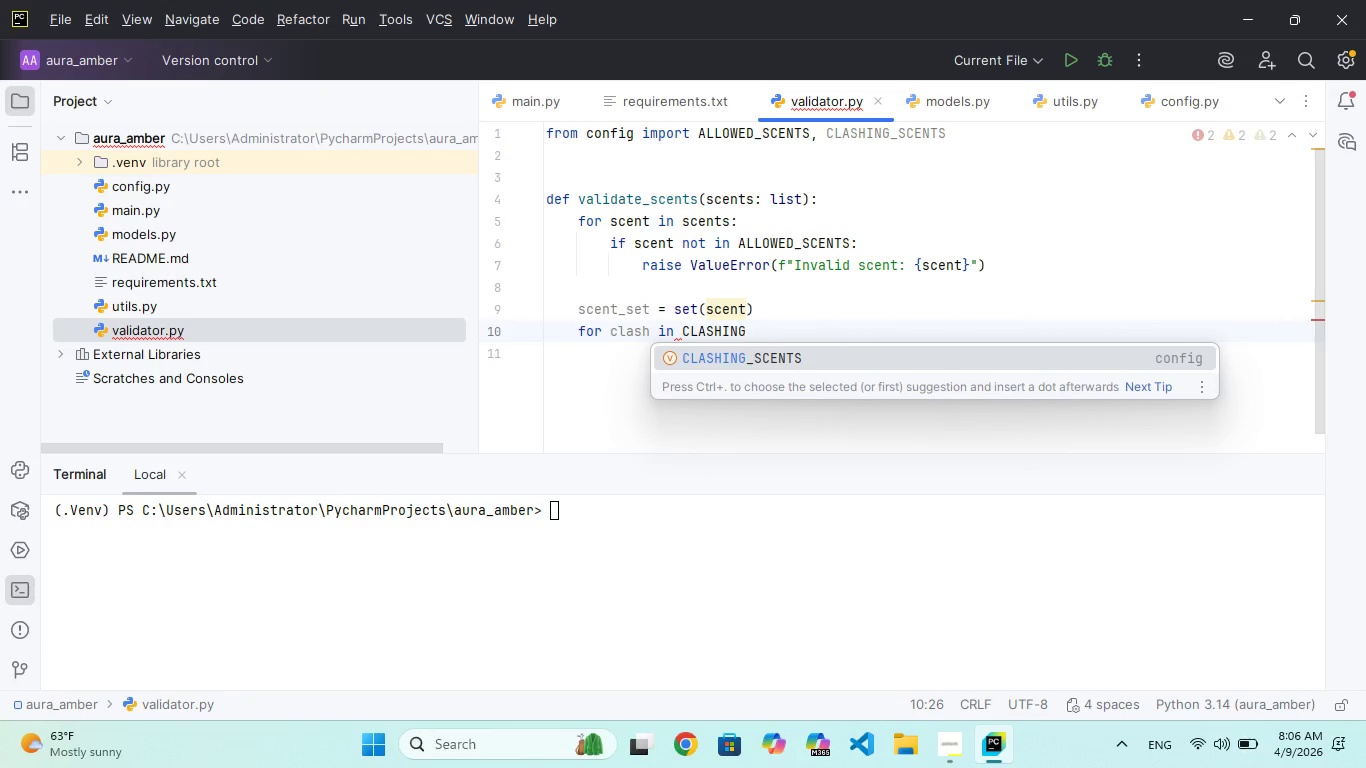 
hold_key(key=N, duration=0.34)
 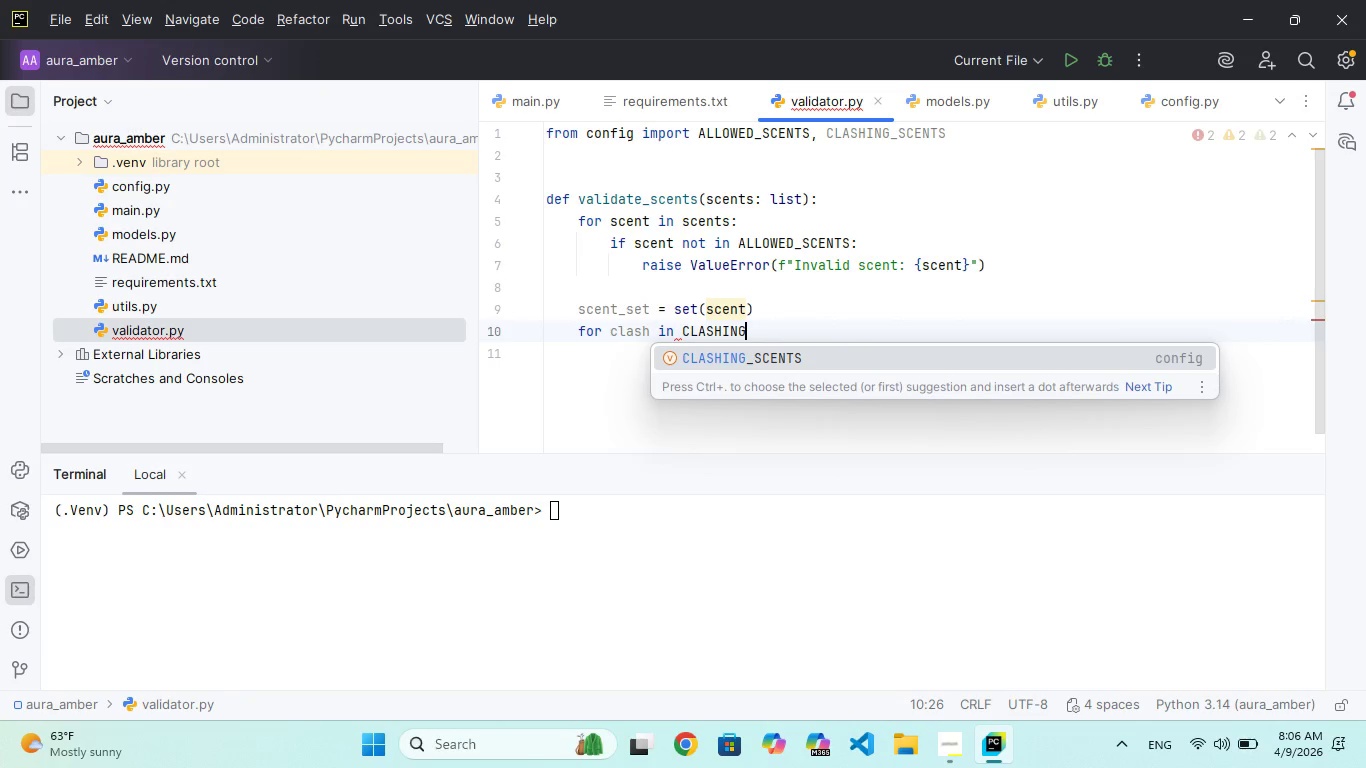 
key(Enter)
 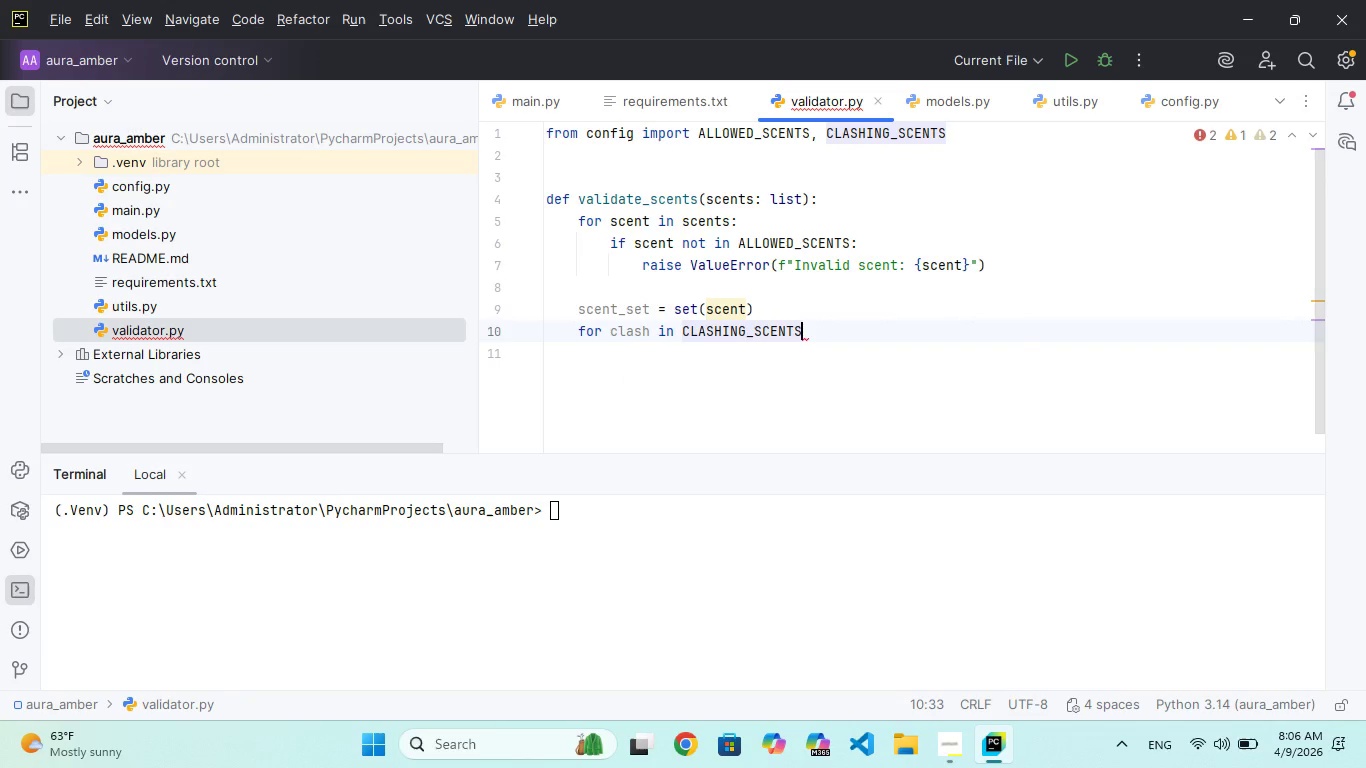 
key(Shift+ShiftRight)
 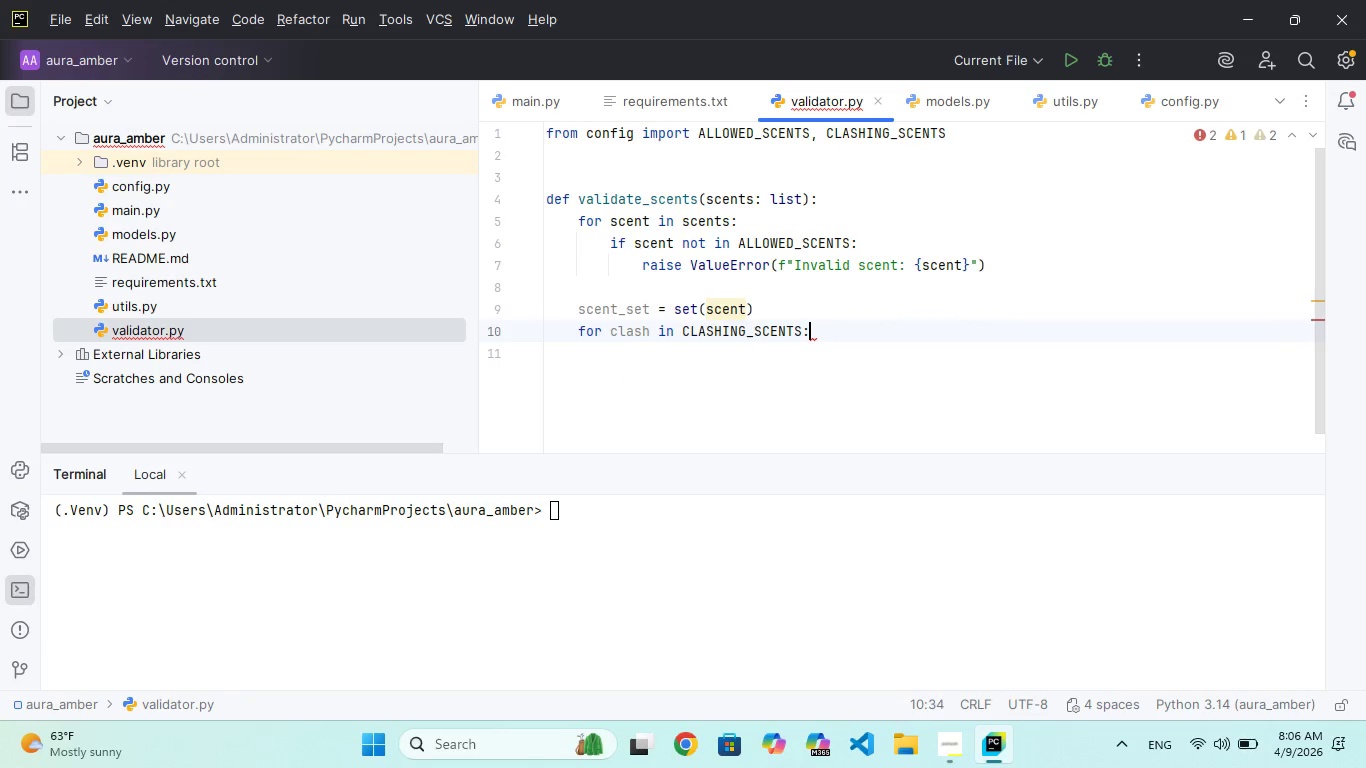 
key(Shift+Semicolon)
 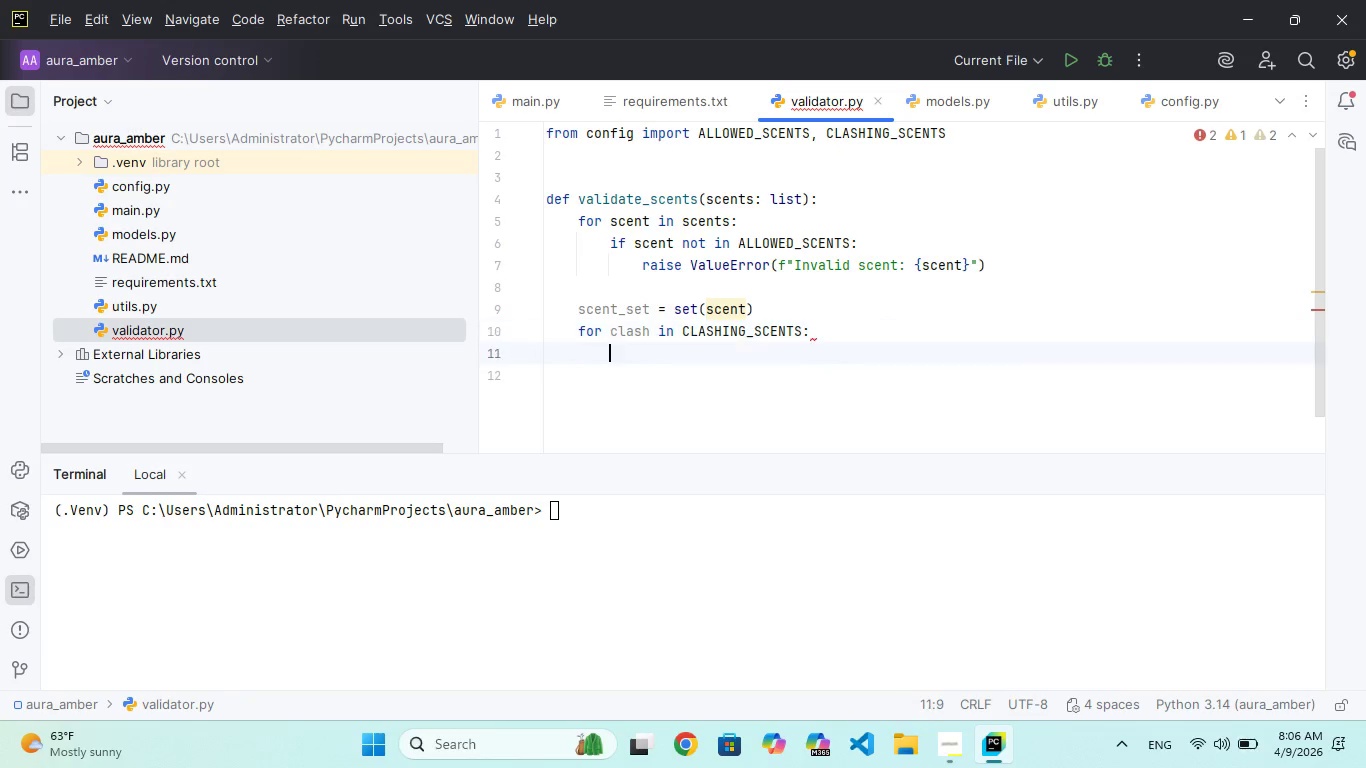 
key(Enter)
 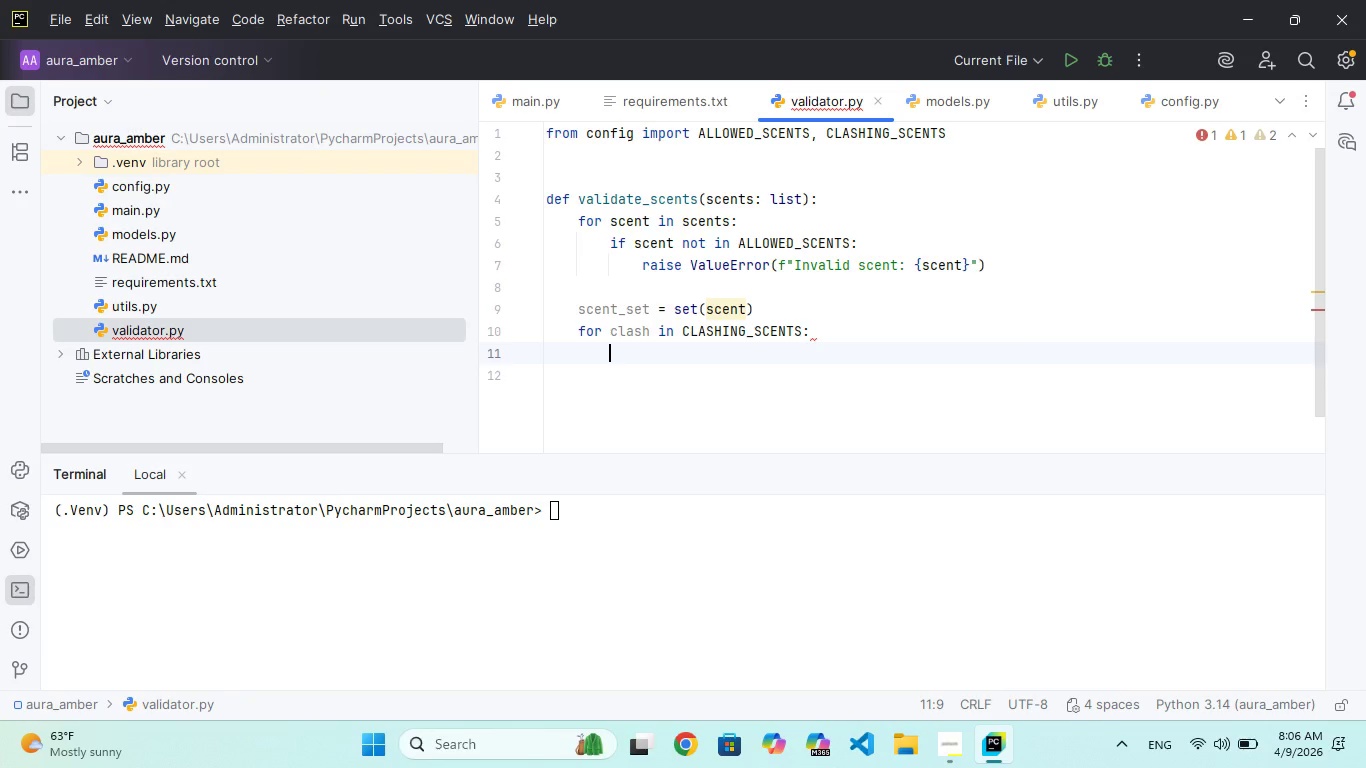 
type(f clsh.o)
key(Backspace)
type(issubet)
 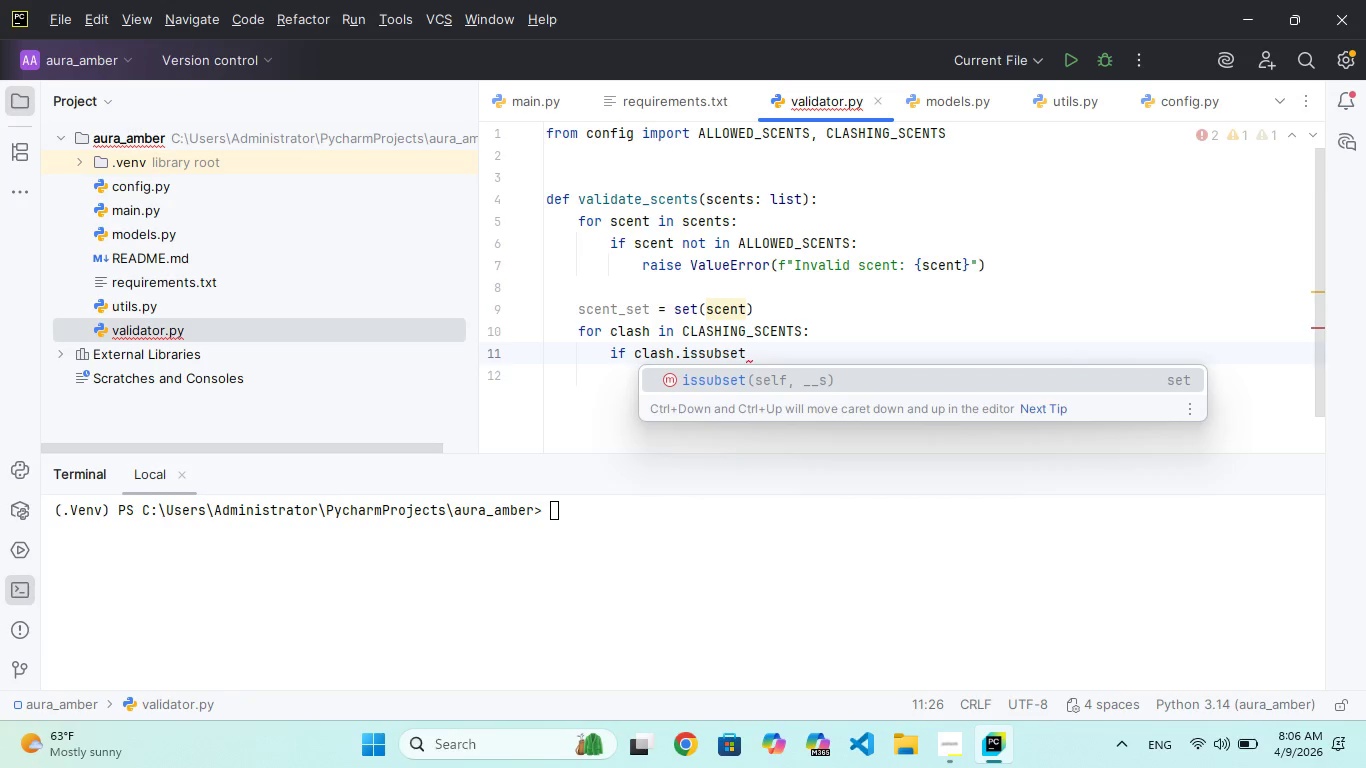 
hold_key(key=A, duration=0.31)
 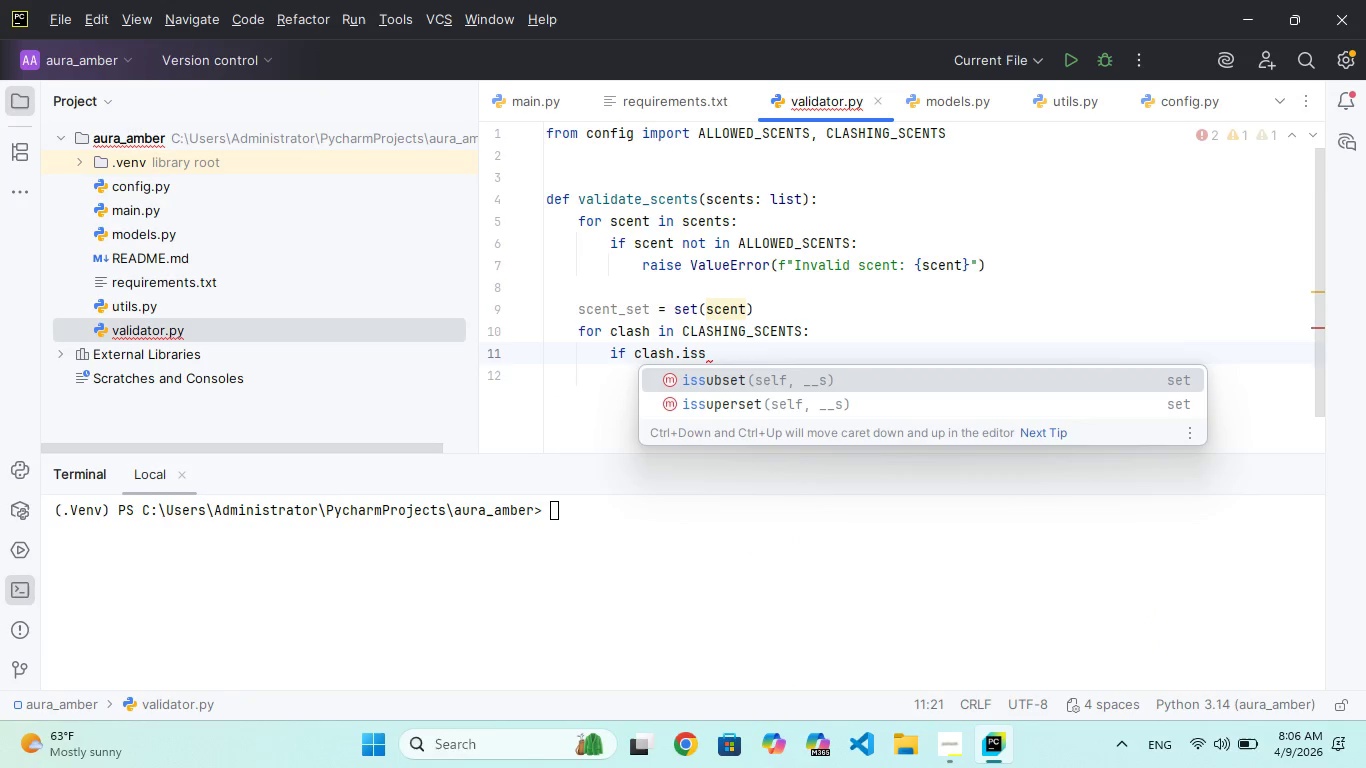 
wait(17.03)
 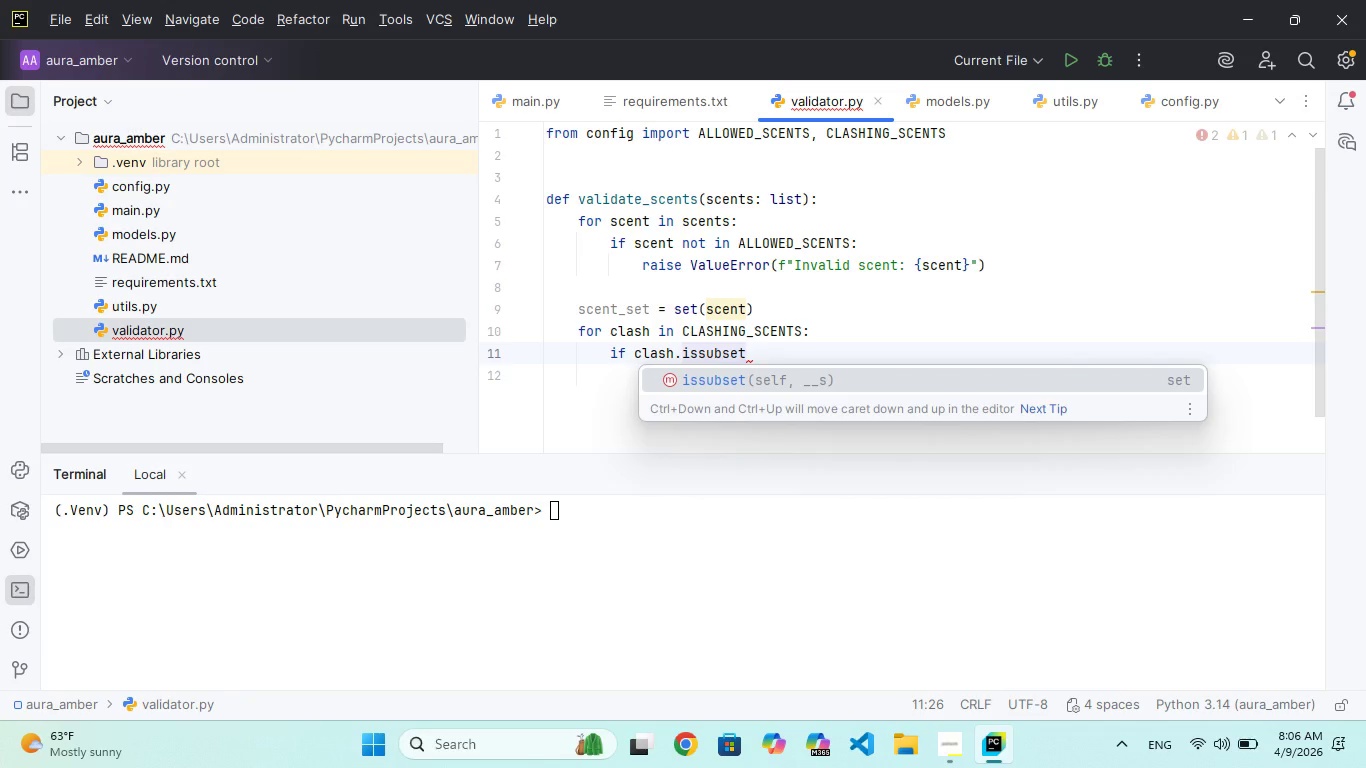 
type((scent_set)
 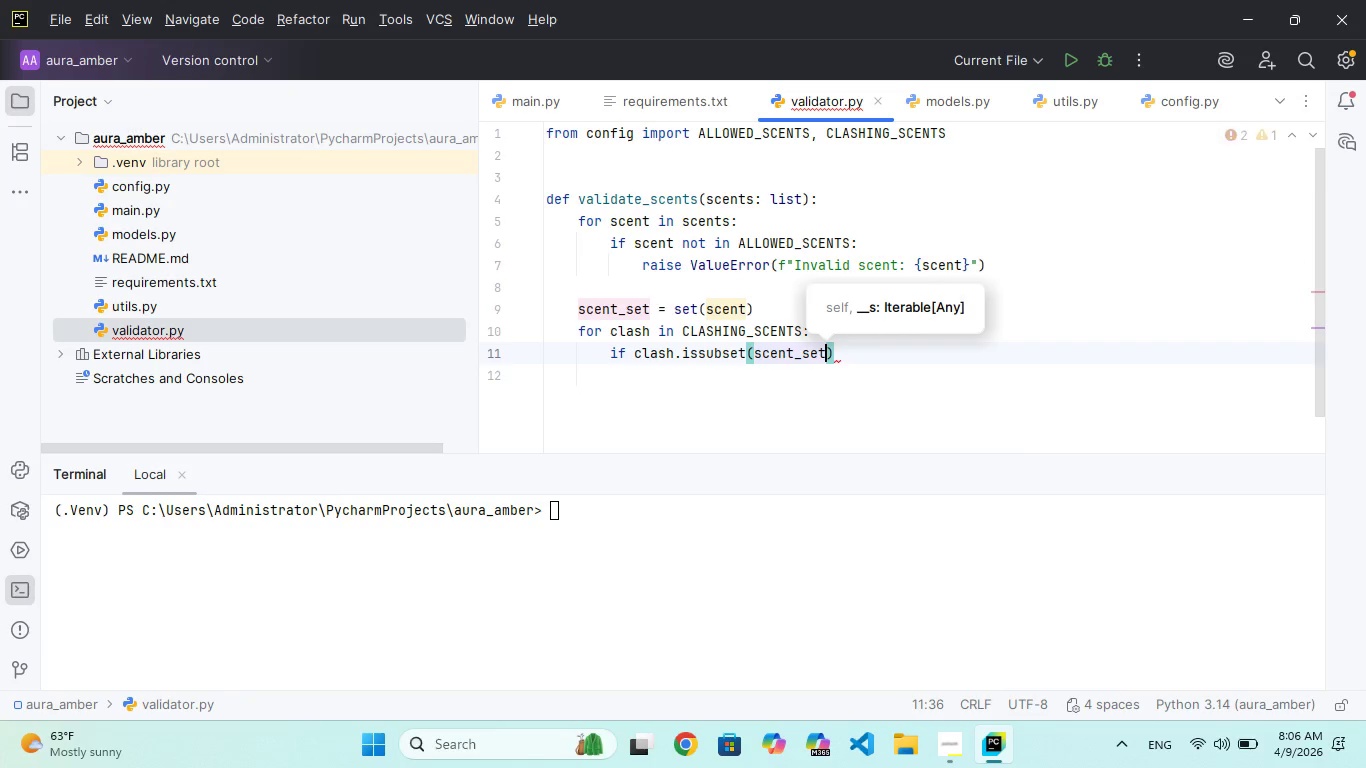 
key(ArrowRight)
 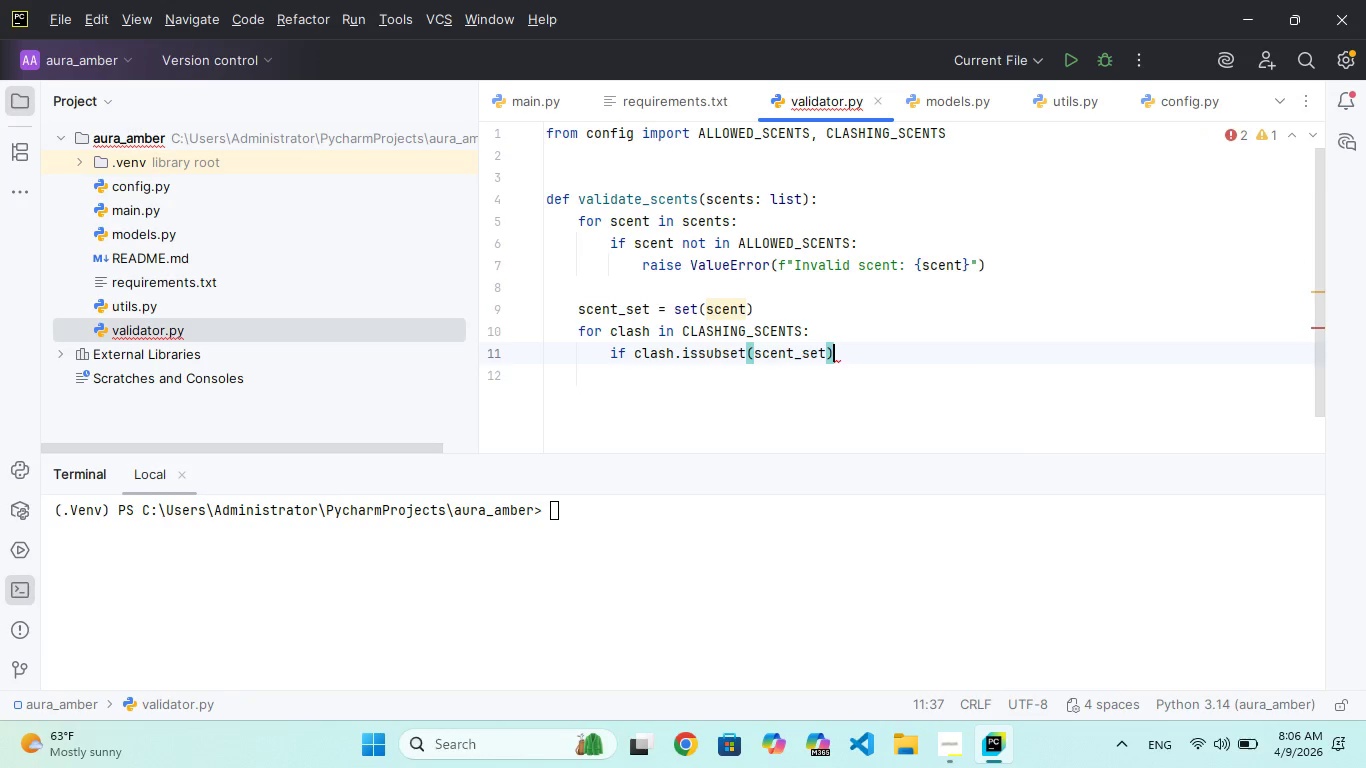 
key(Shift+Semicolon)
 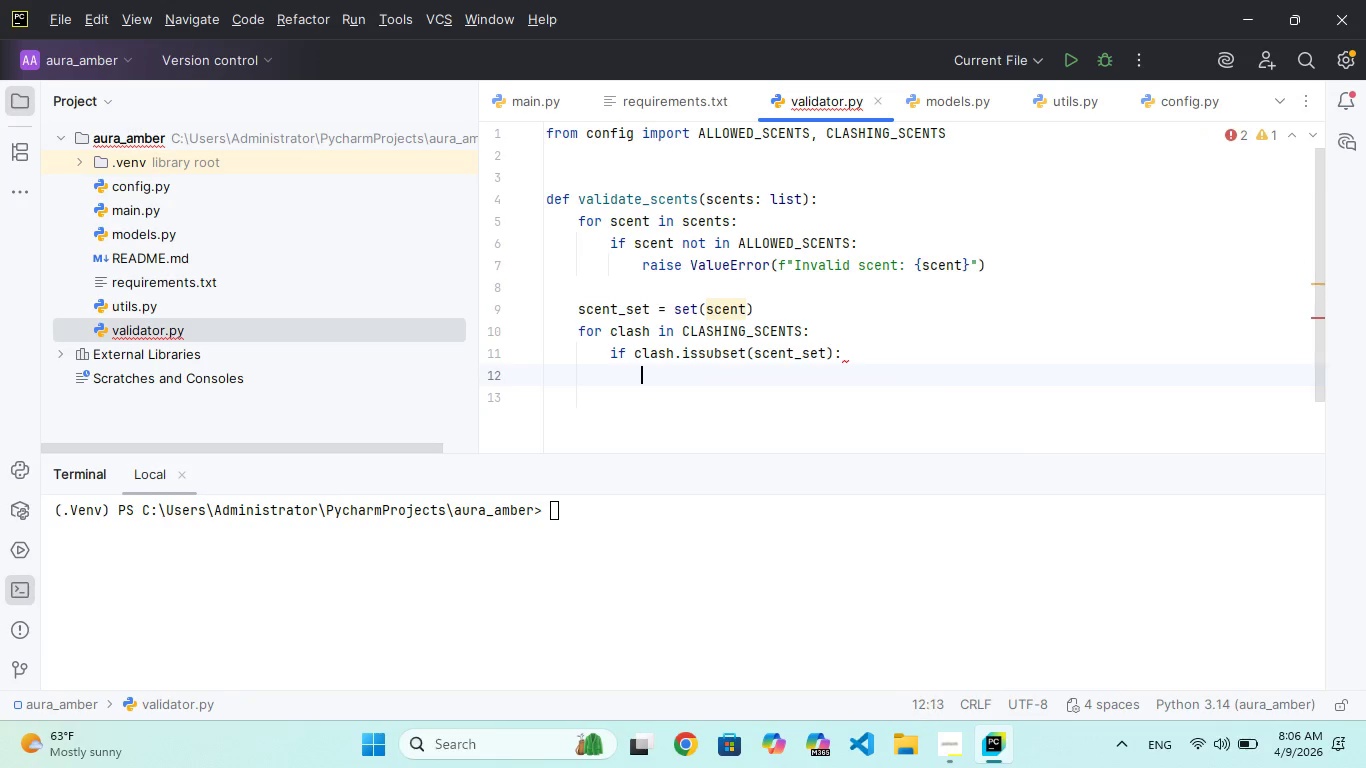 
key(Enter)
 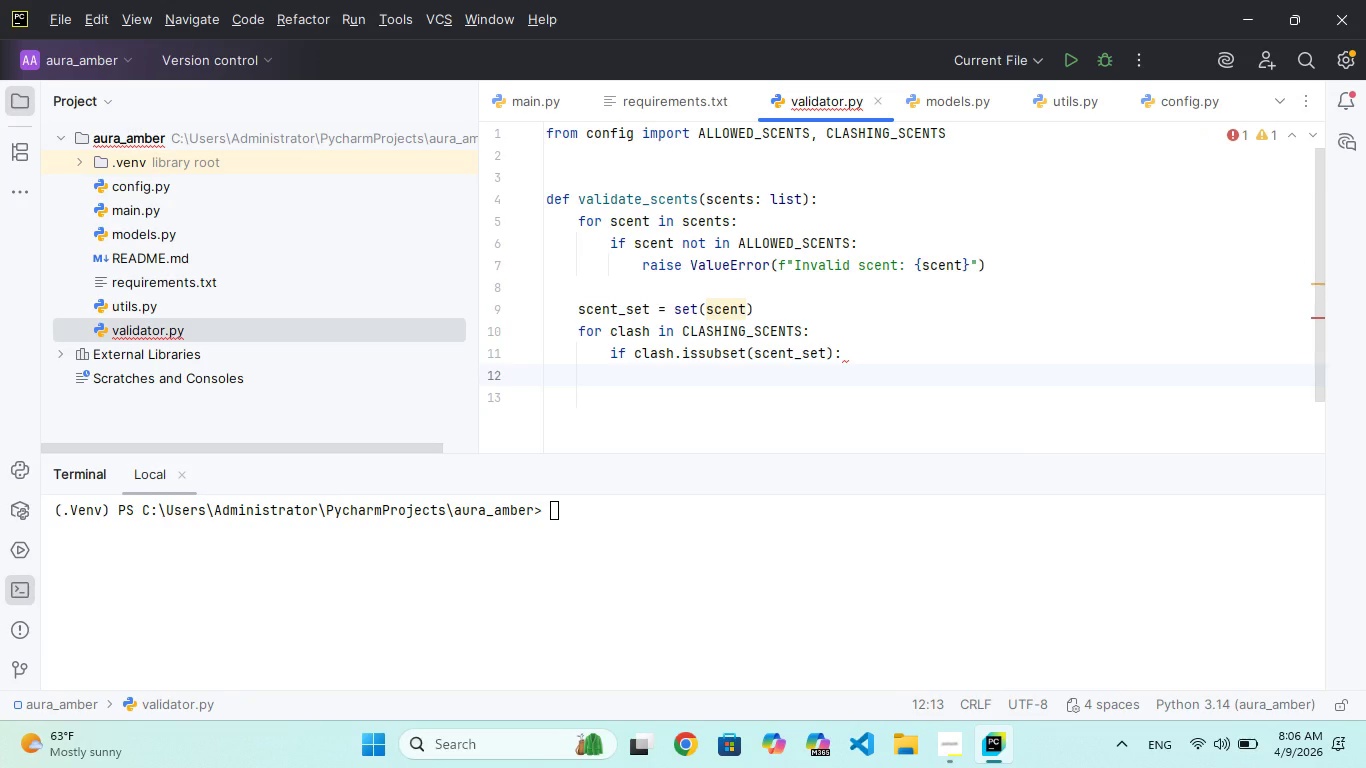 
type(rasi)
key(Backspace)
key(Backspace)
key(Backspace)
 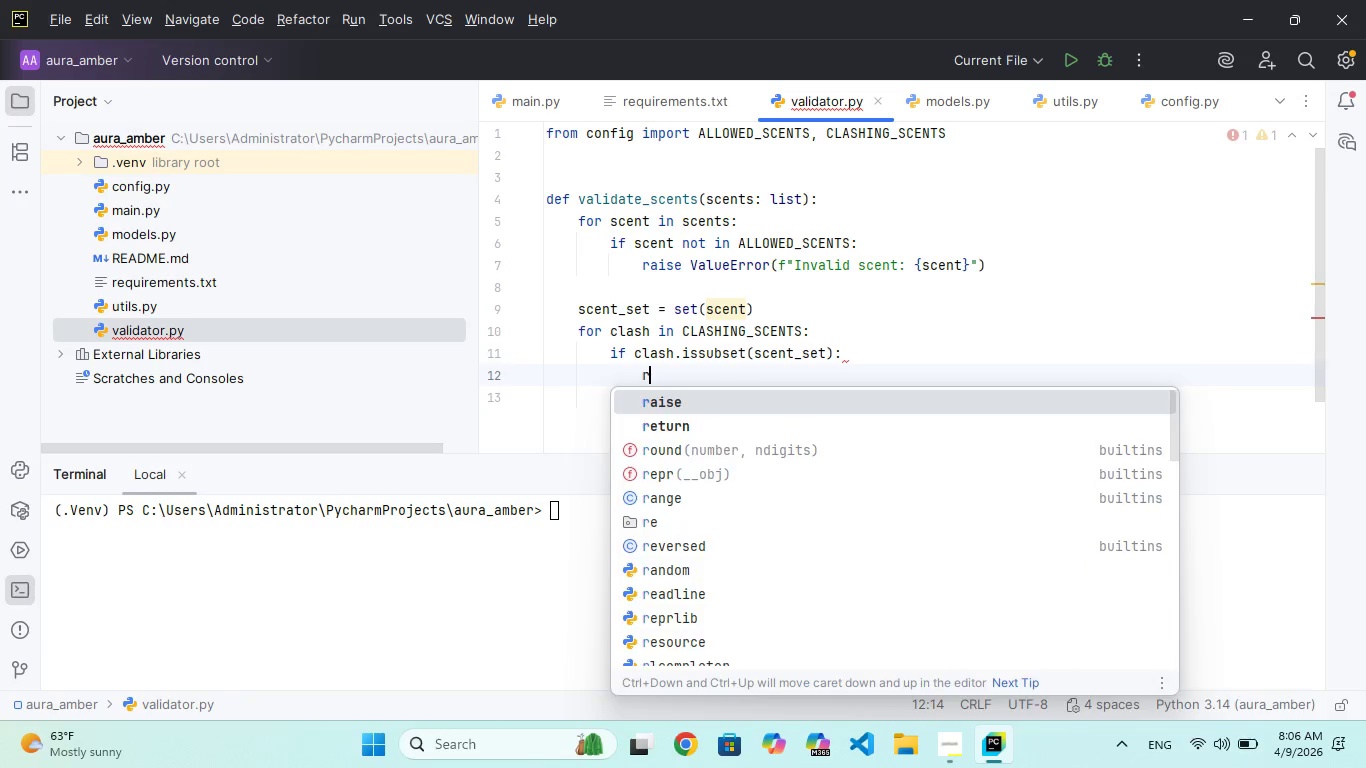 
hold_key(key=Enter, duration=0.36)
 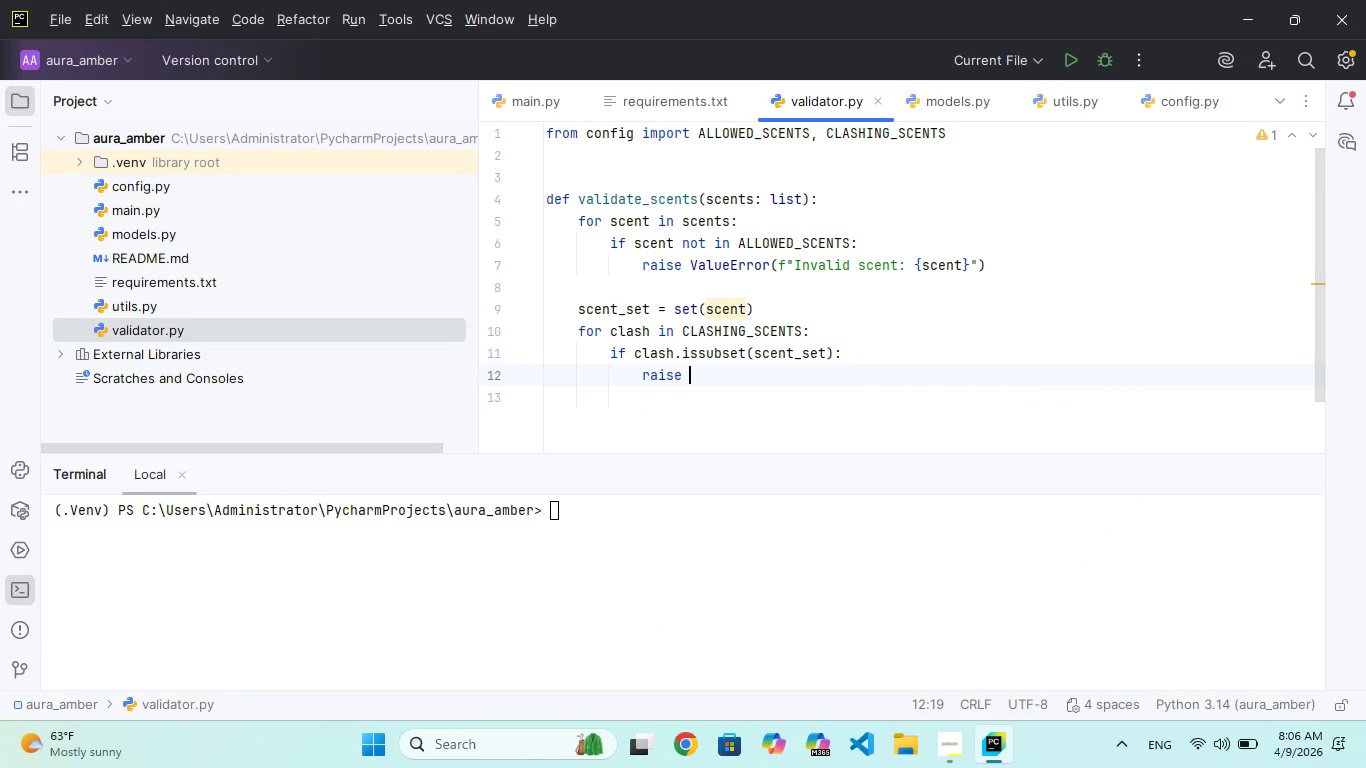 
type(Vauerror(f"Clahing sent comb)
 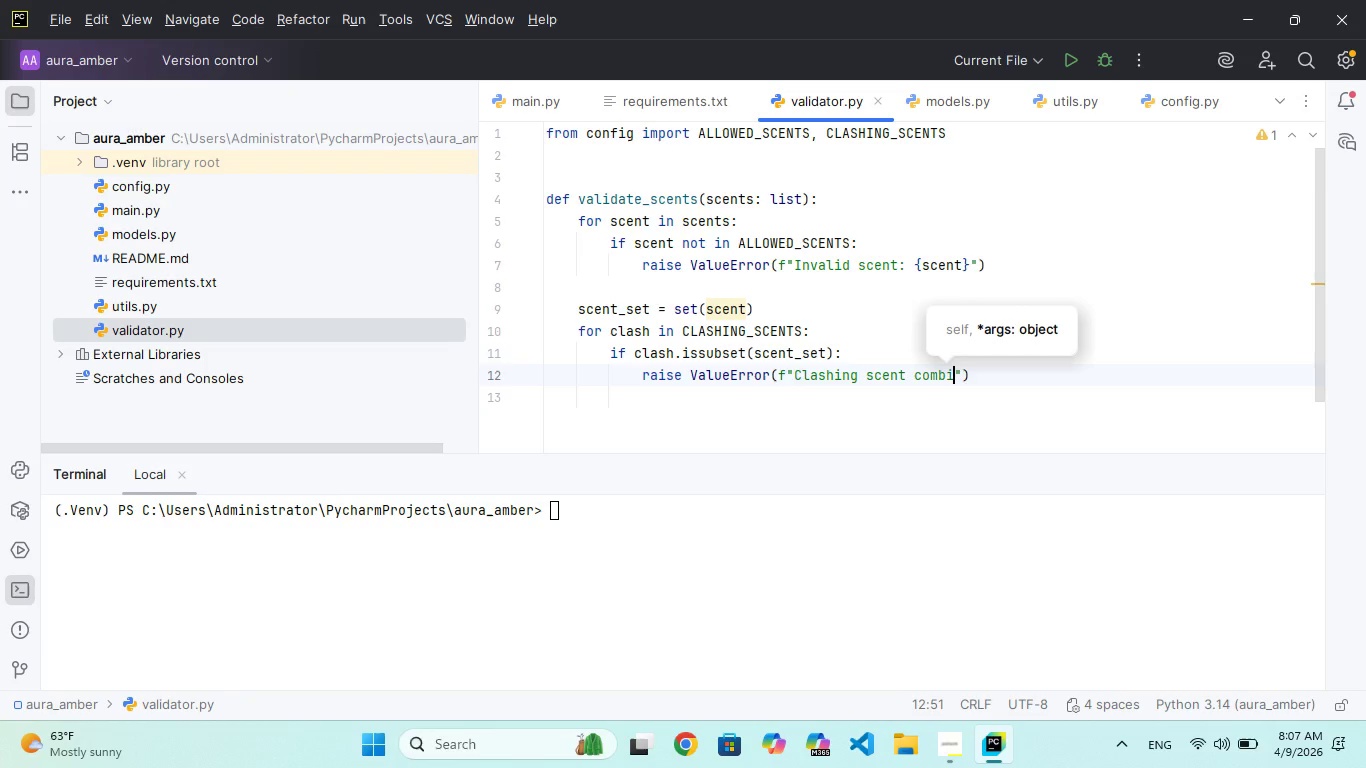 